 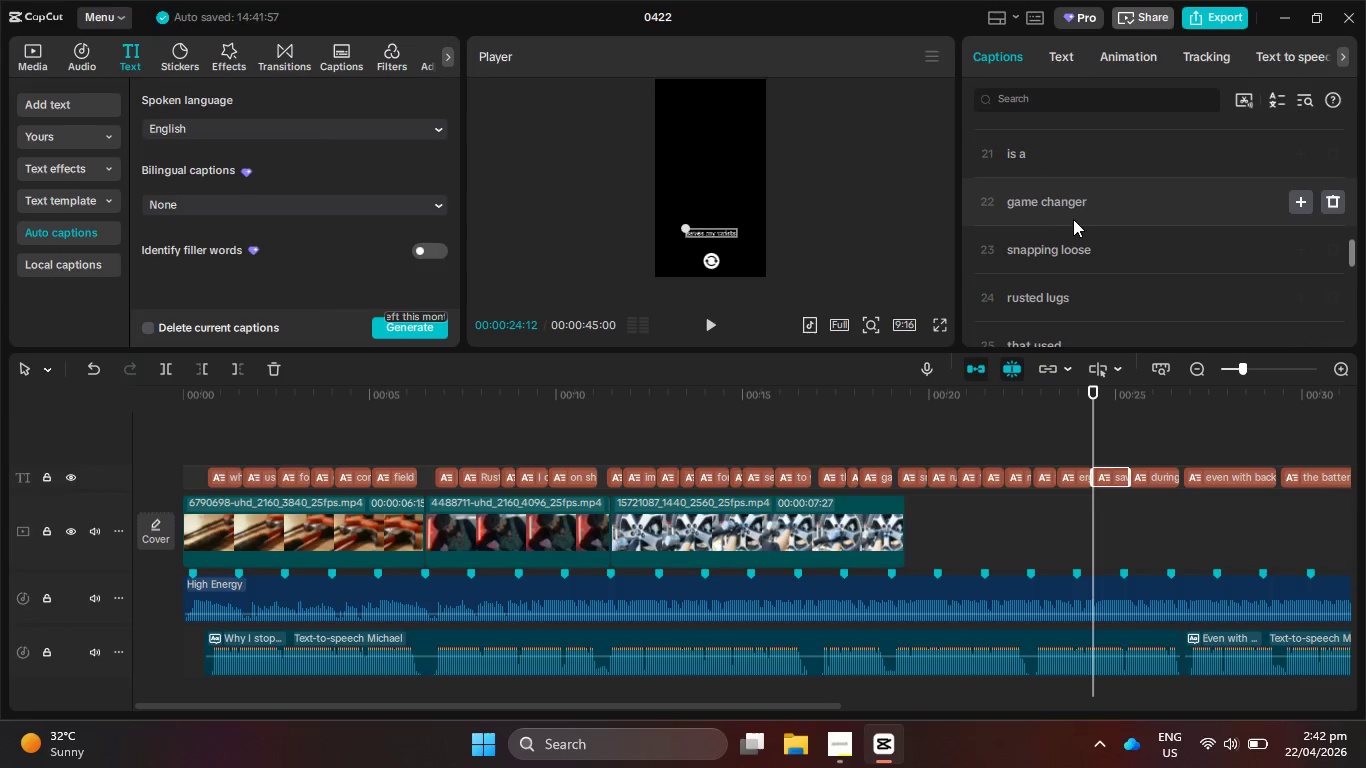 
scroll: coordinate [1075, 230], scroll_direction: down, amount: 4.0
 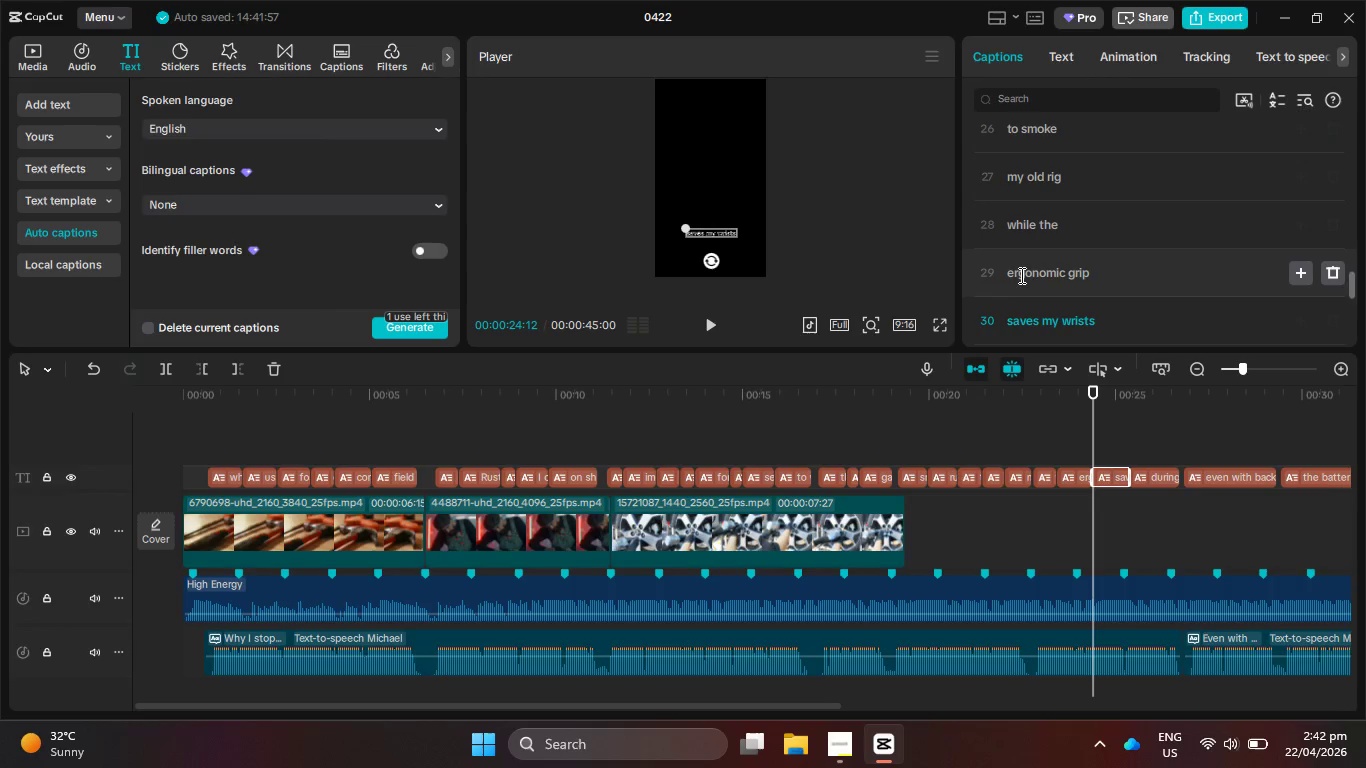 
left_click([1013, 274])
 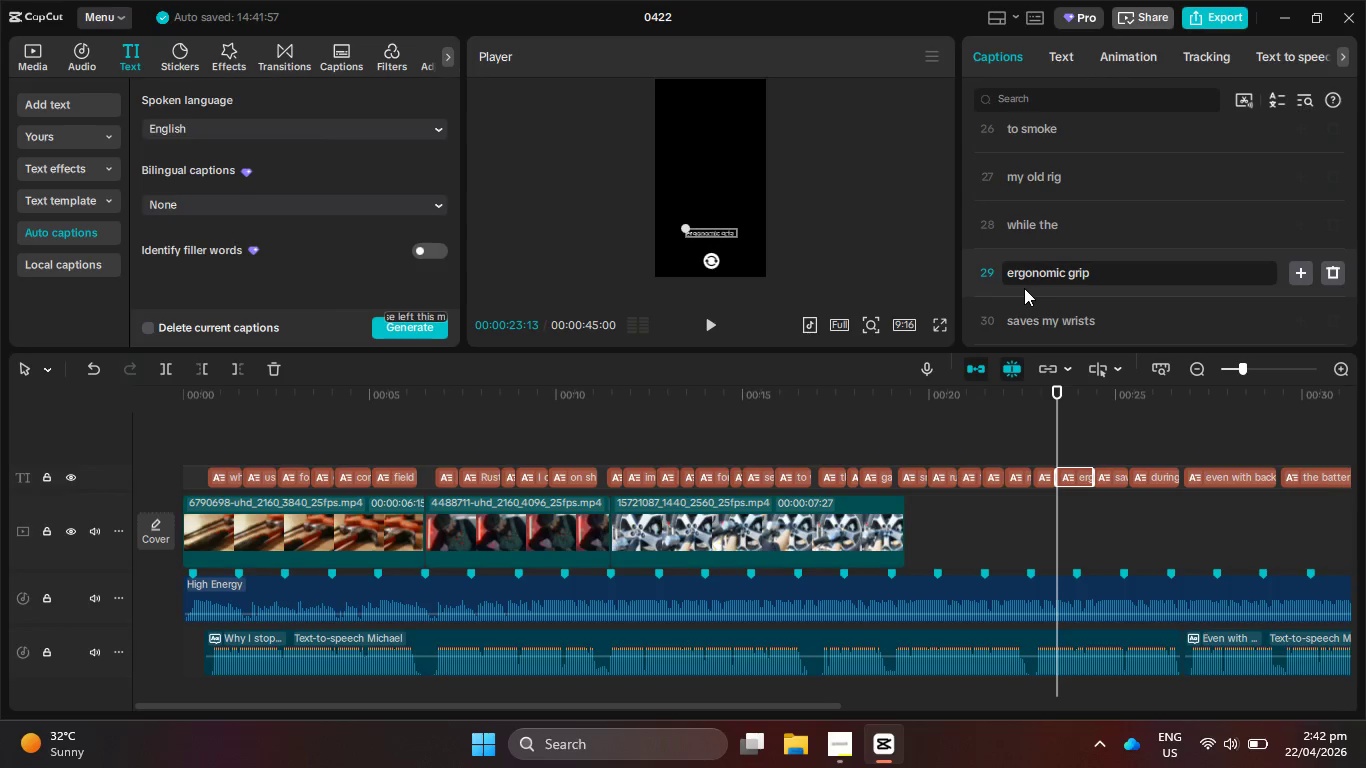 
key(Backspace)
 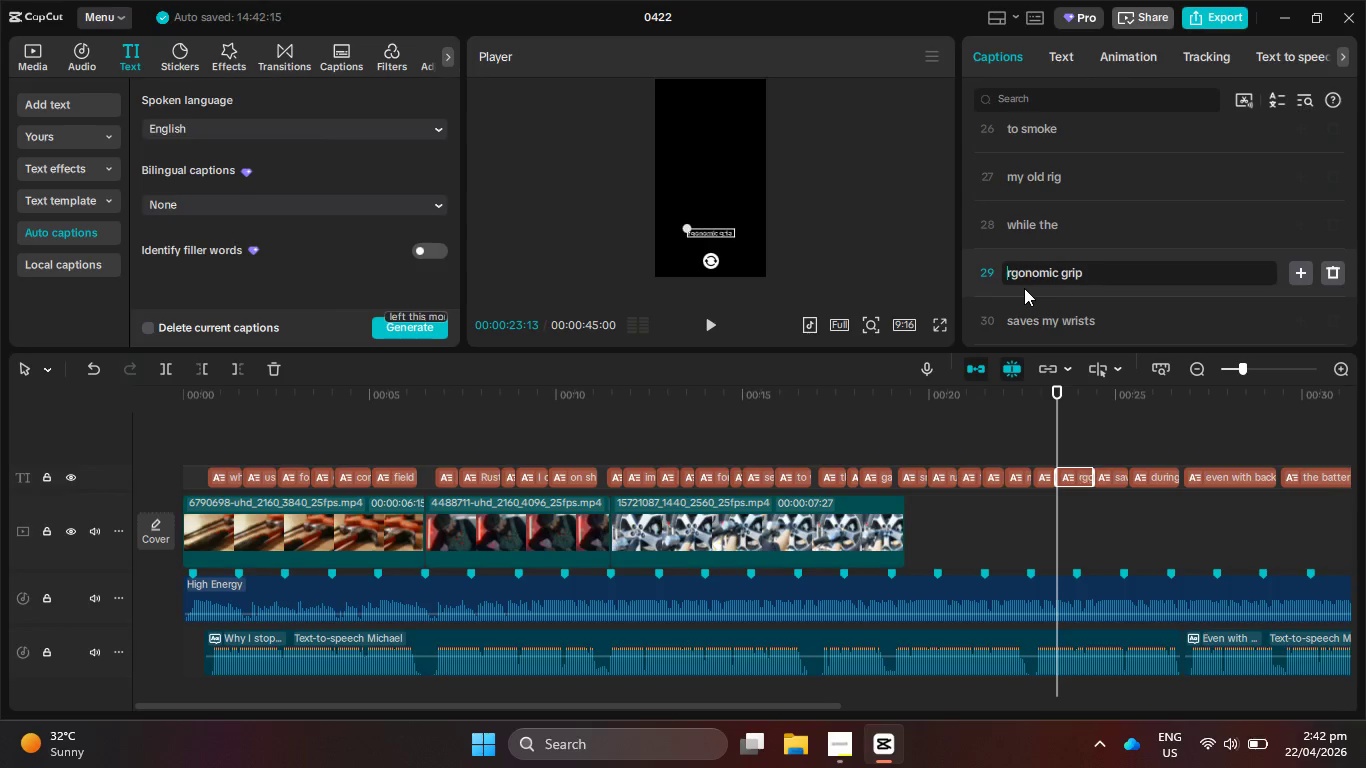 
key(Shift+E)
 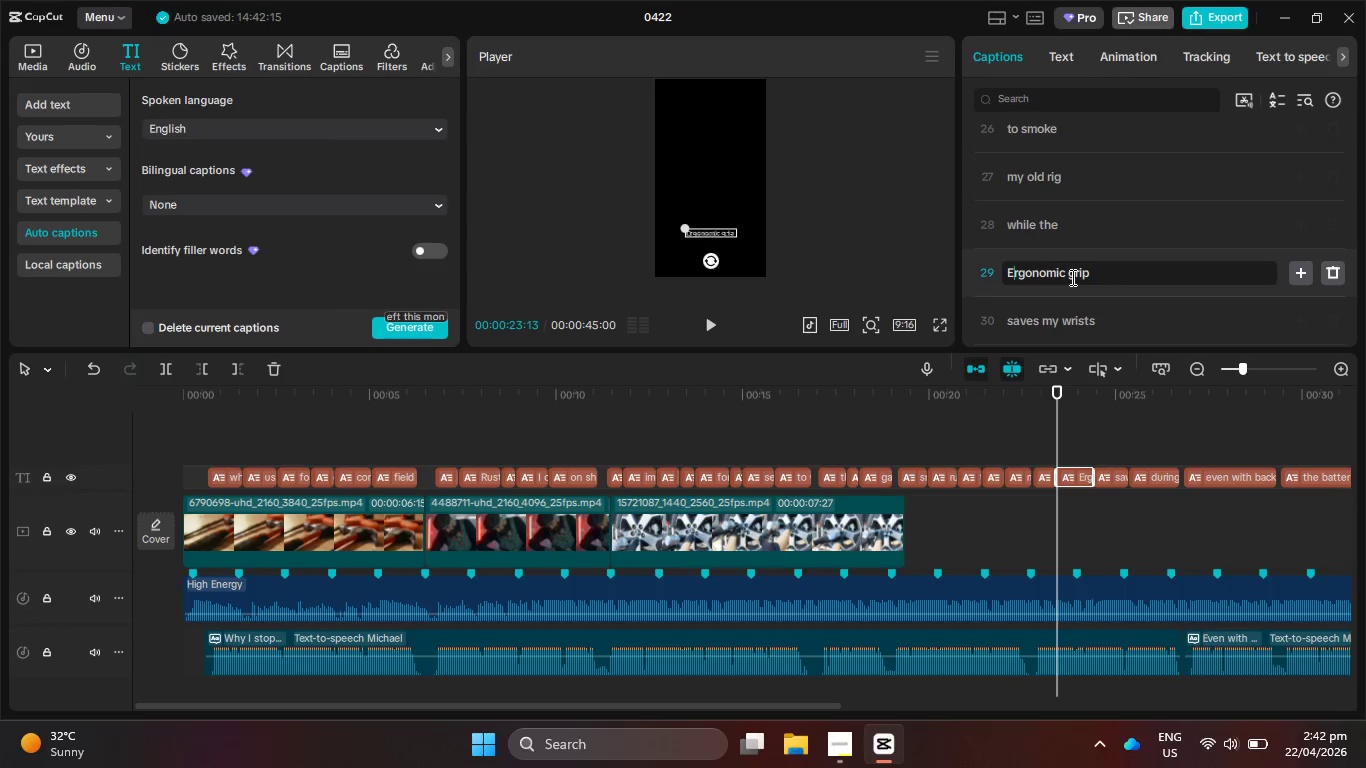 
left_click([1073, 275])
 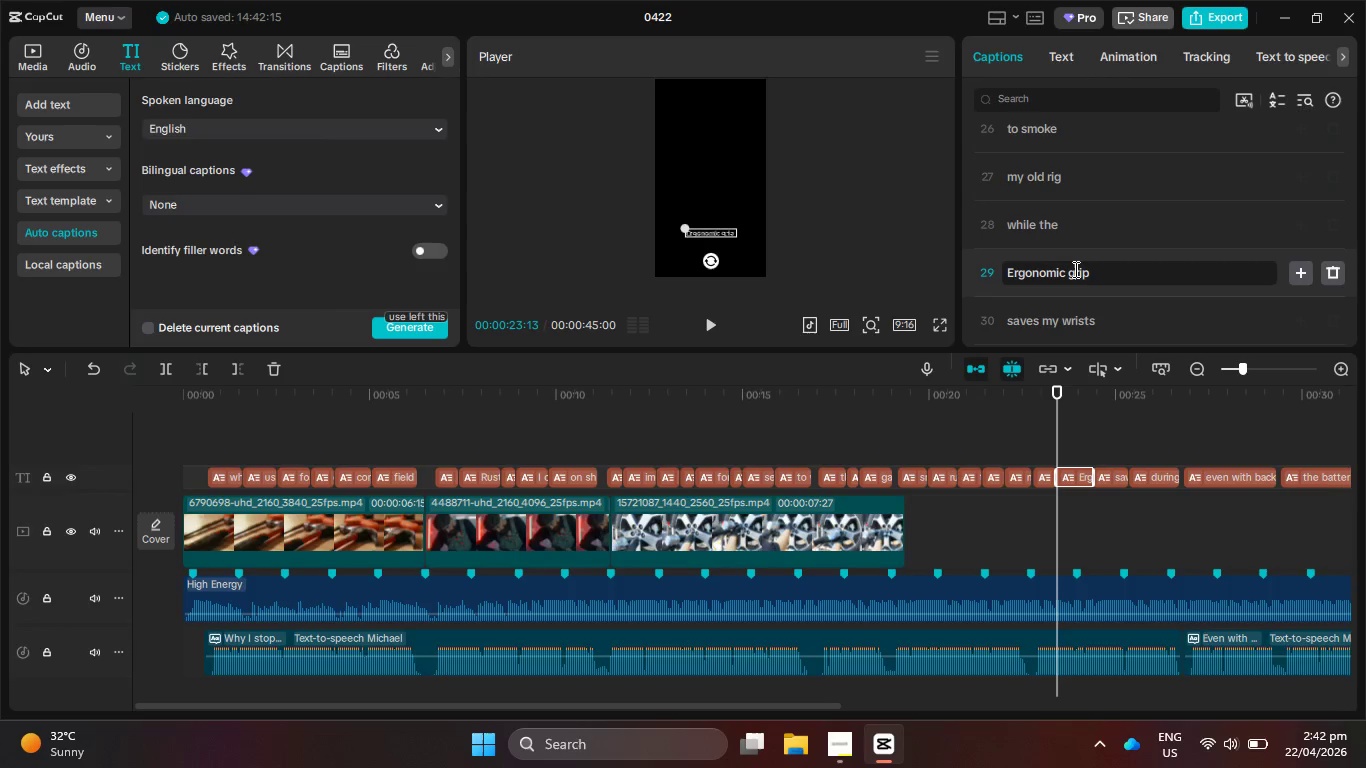 
key(Backspace)
 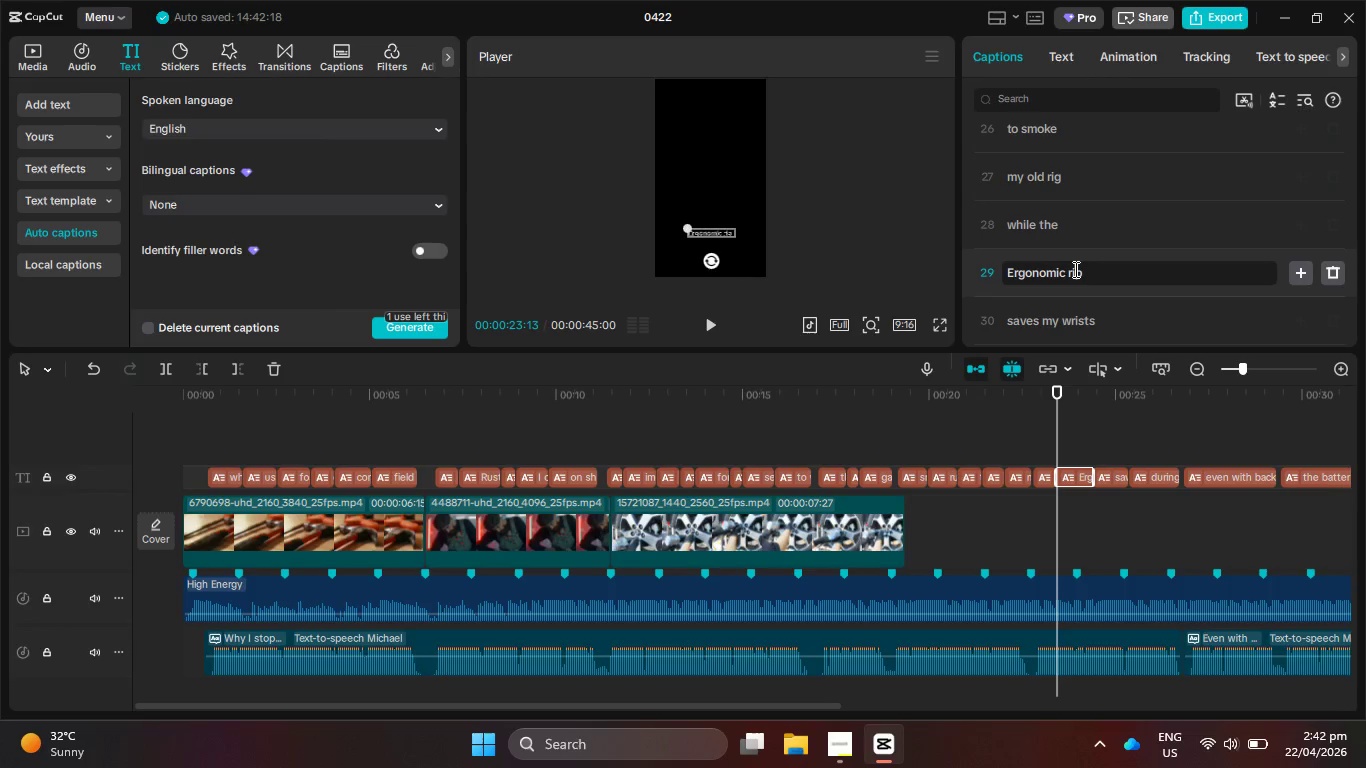 
key(Shift+G)
 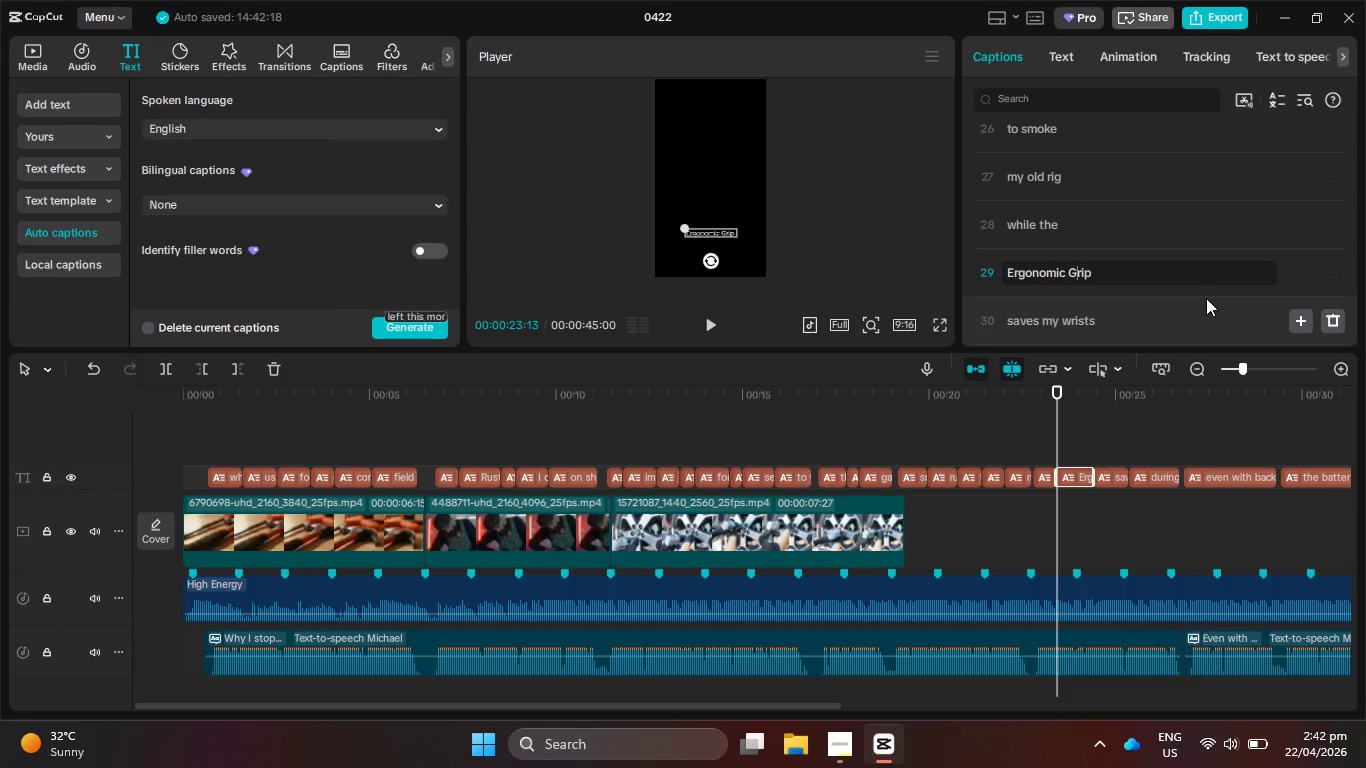 
key(Alt+AltLeft)
 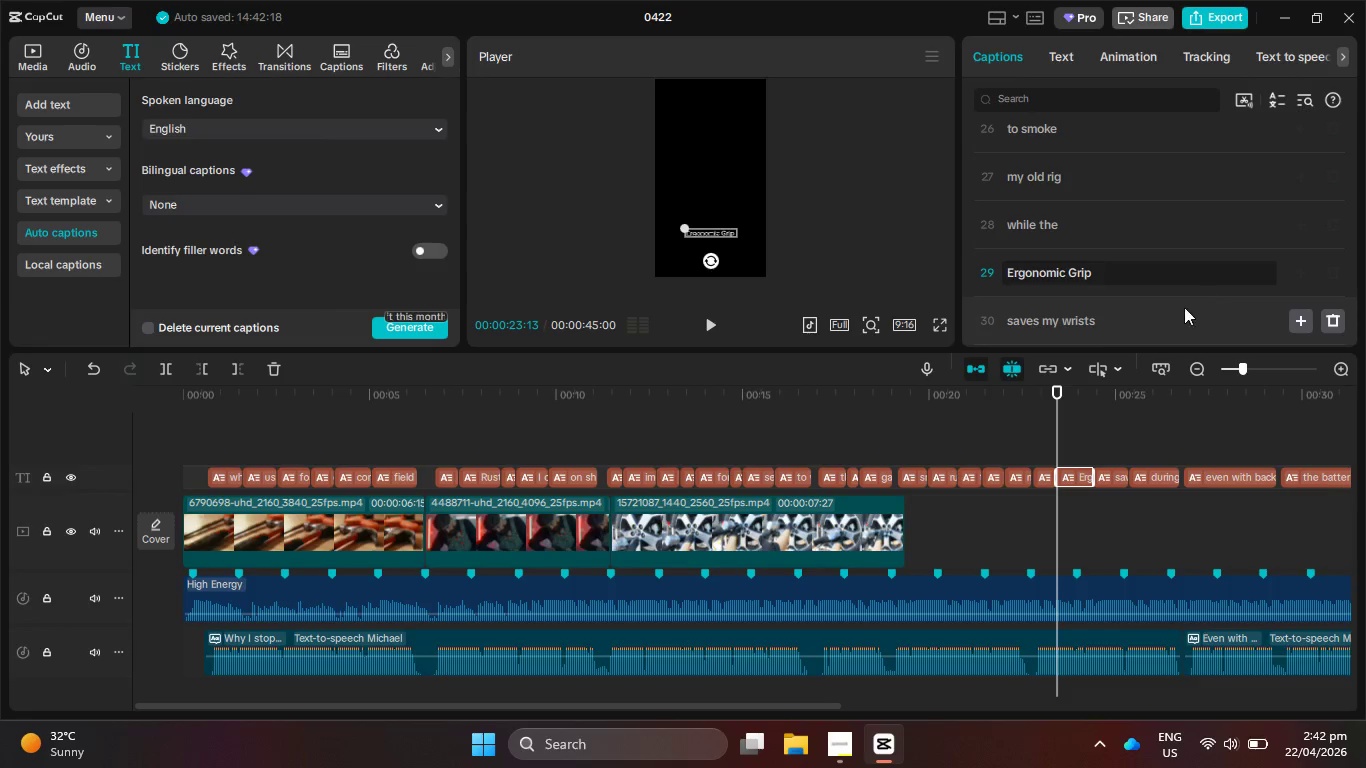 
key(Alt+Tab)